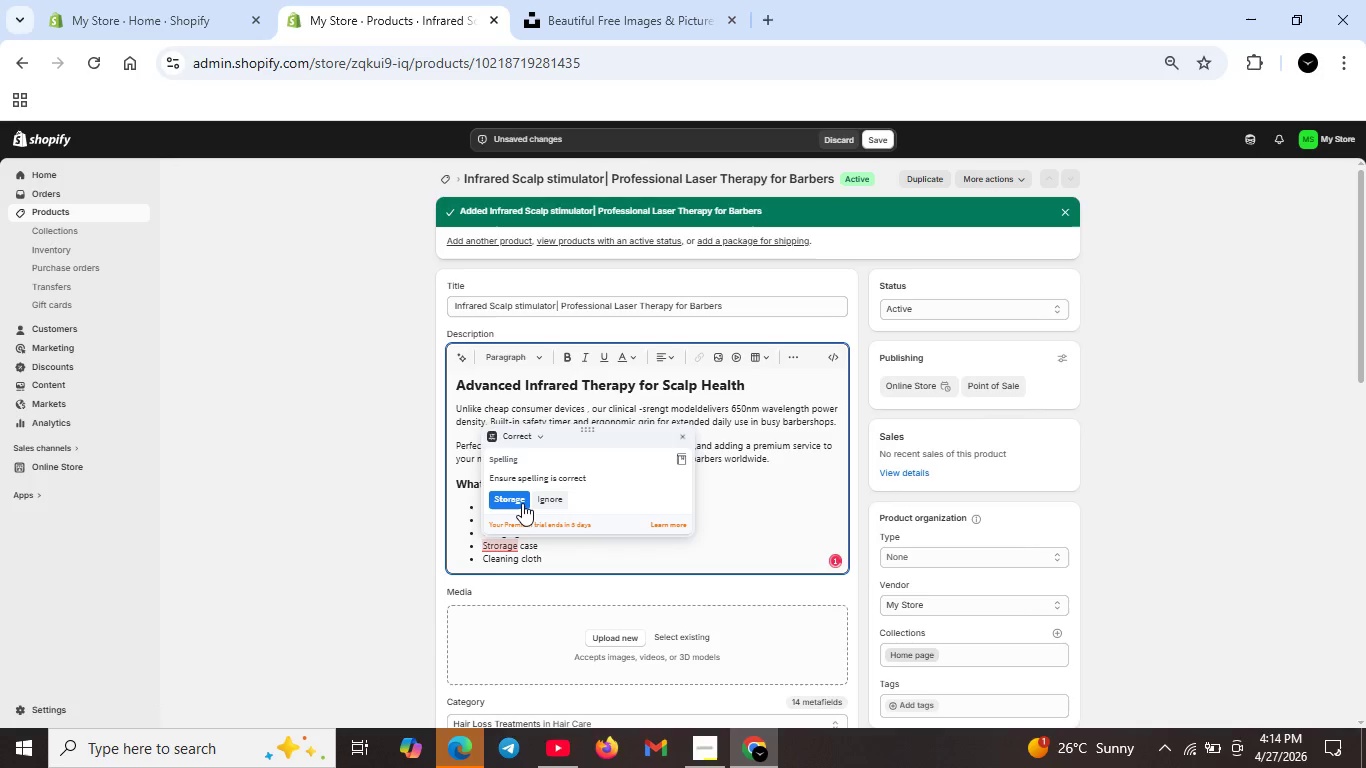 
left_click([522, 503])
 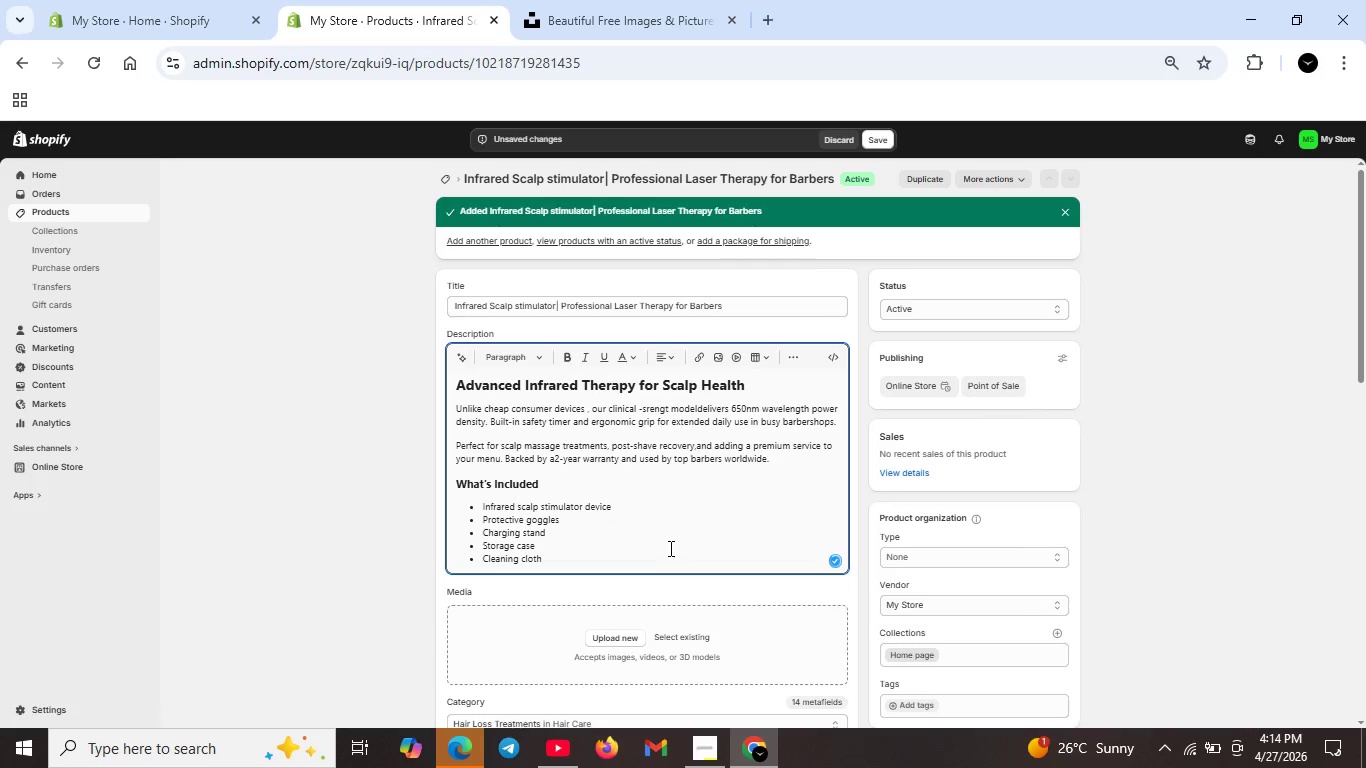 
scroll: coordinate [653, 536], scroll_direction: down, amount: 1.0
 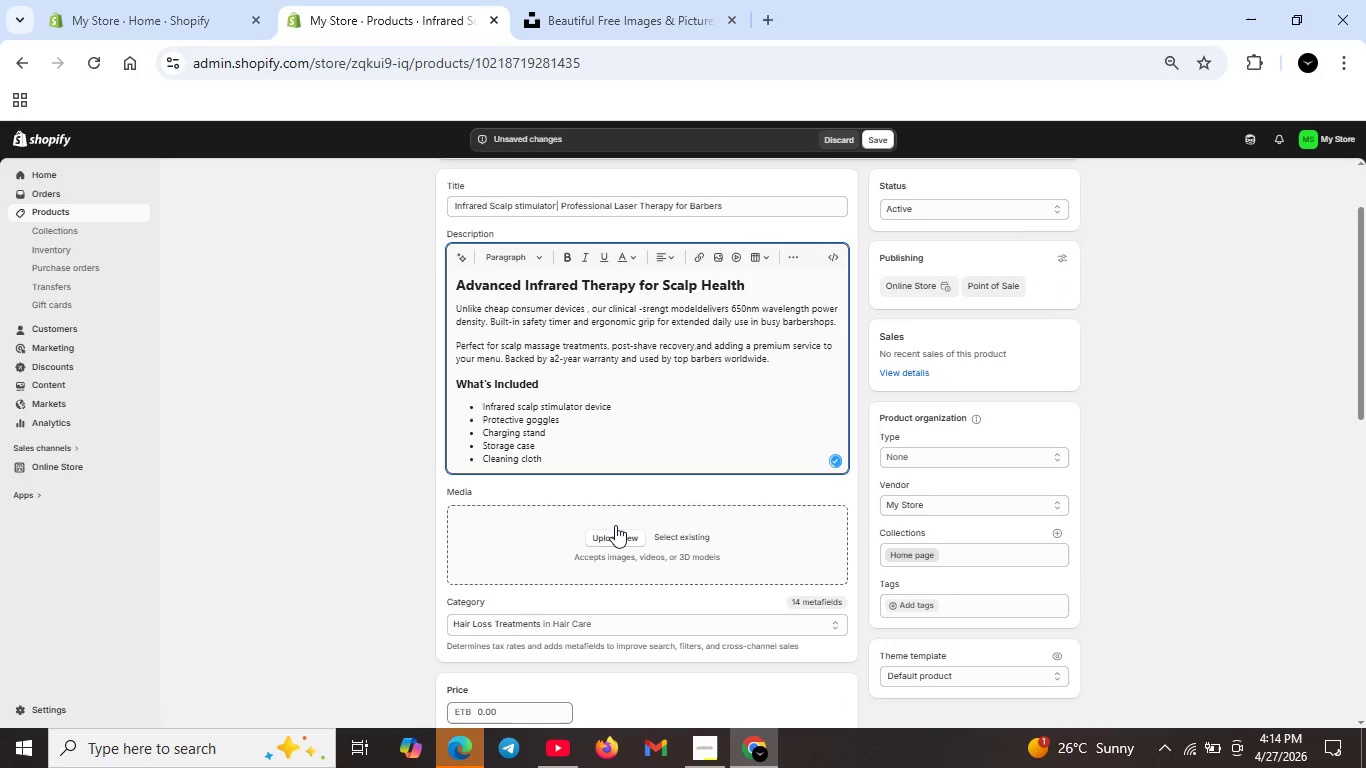 
wait(8.18)
 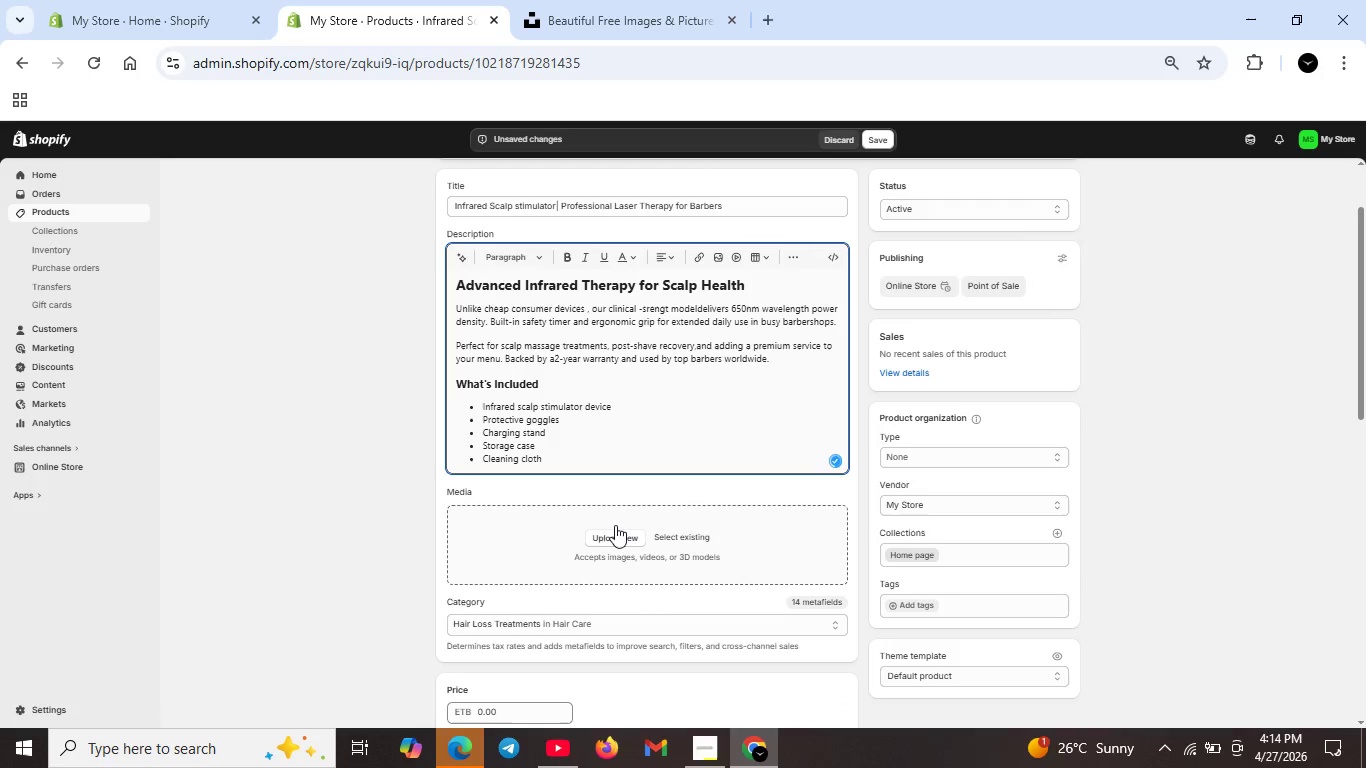 
left_click([490, 324])
 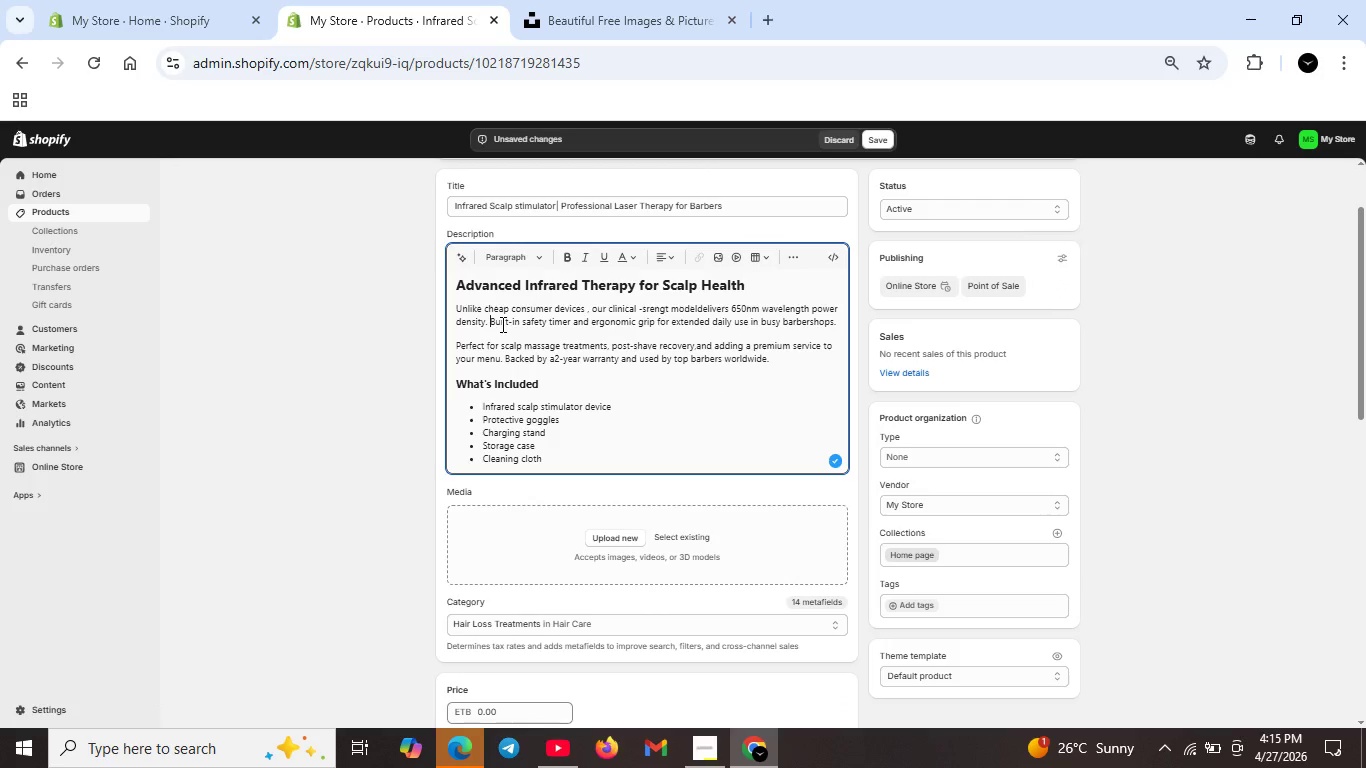 
key(Shift+ShiftRight)
 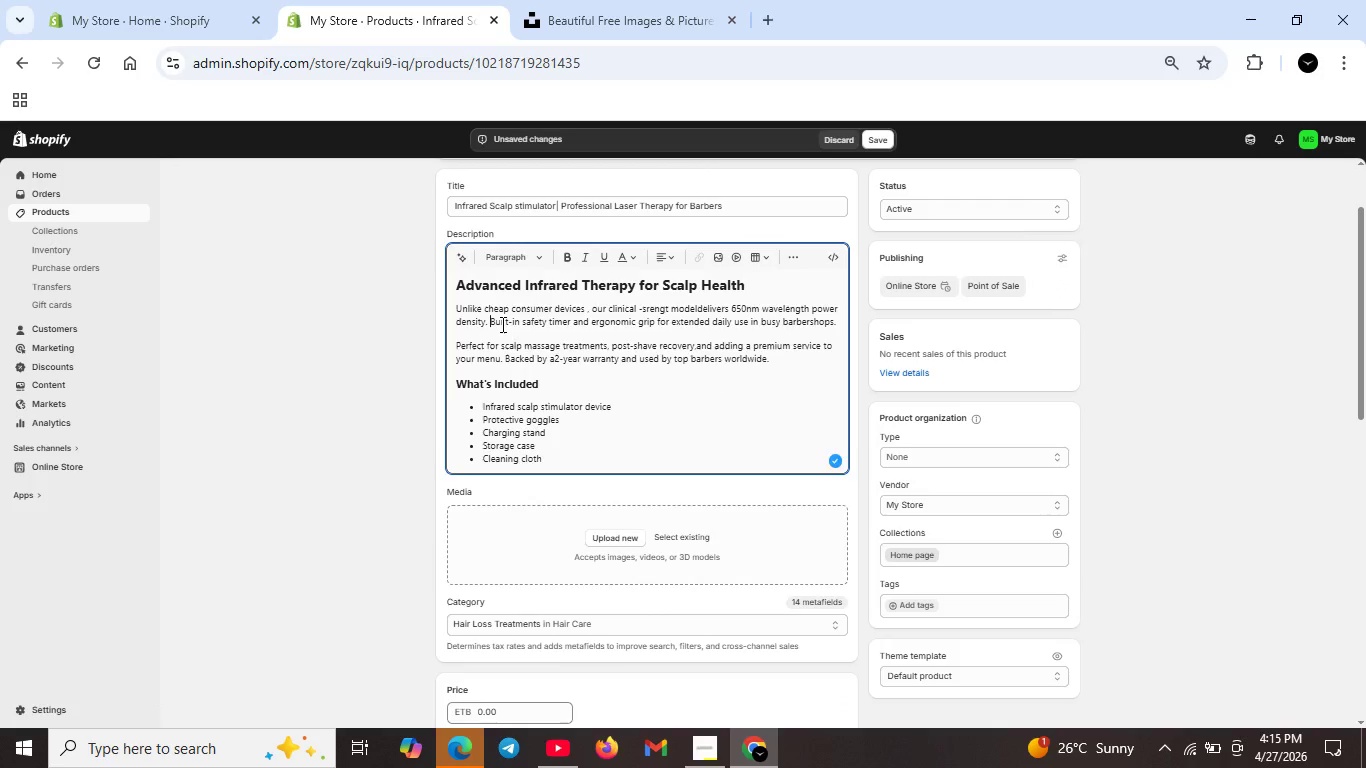 
key(Shift+Enter)
 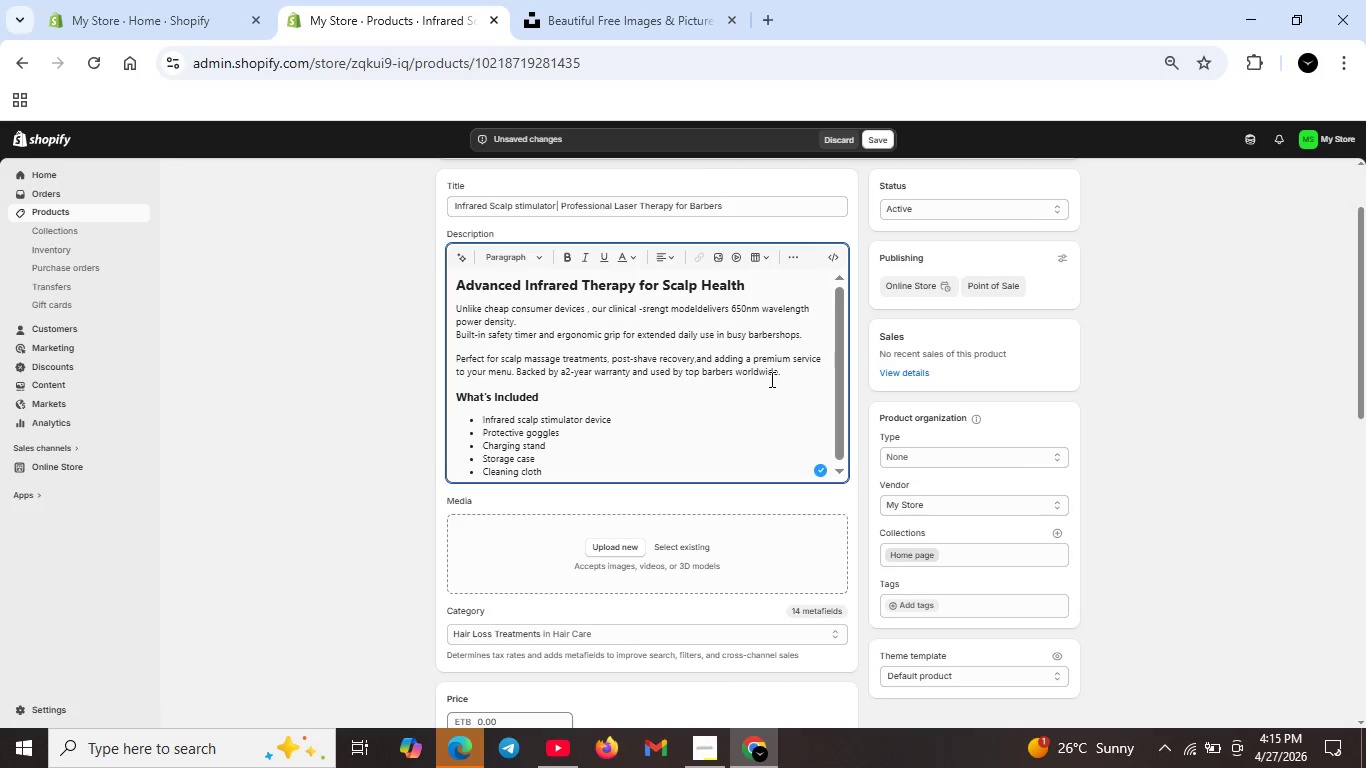 
wait(11.94)
 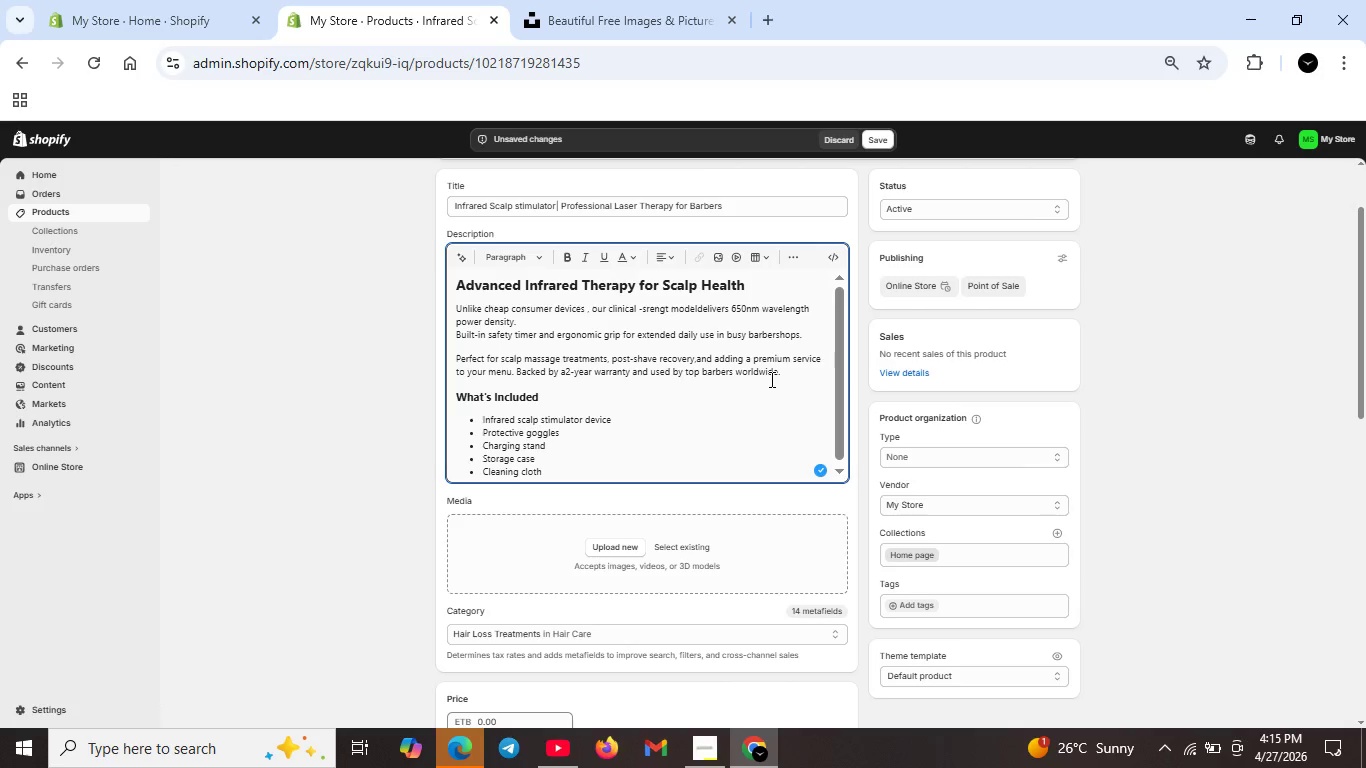 
scroll: coordinate [631, 504], scroll_direction: down, amount: 5.0
 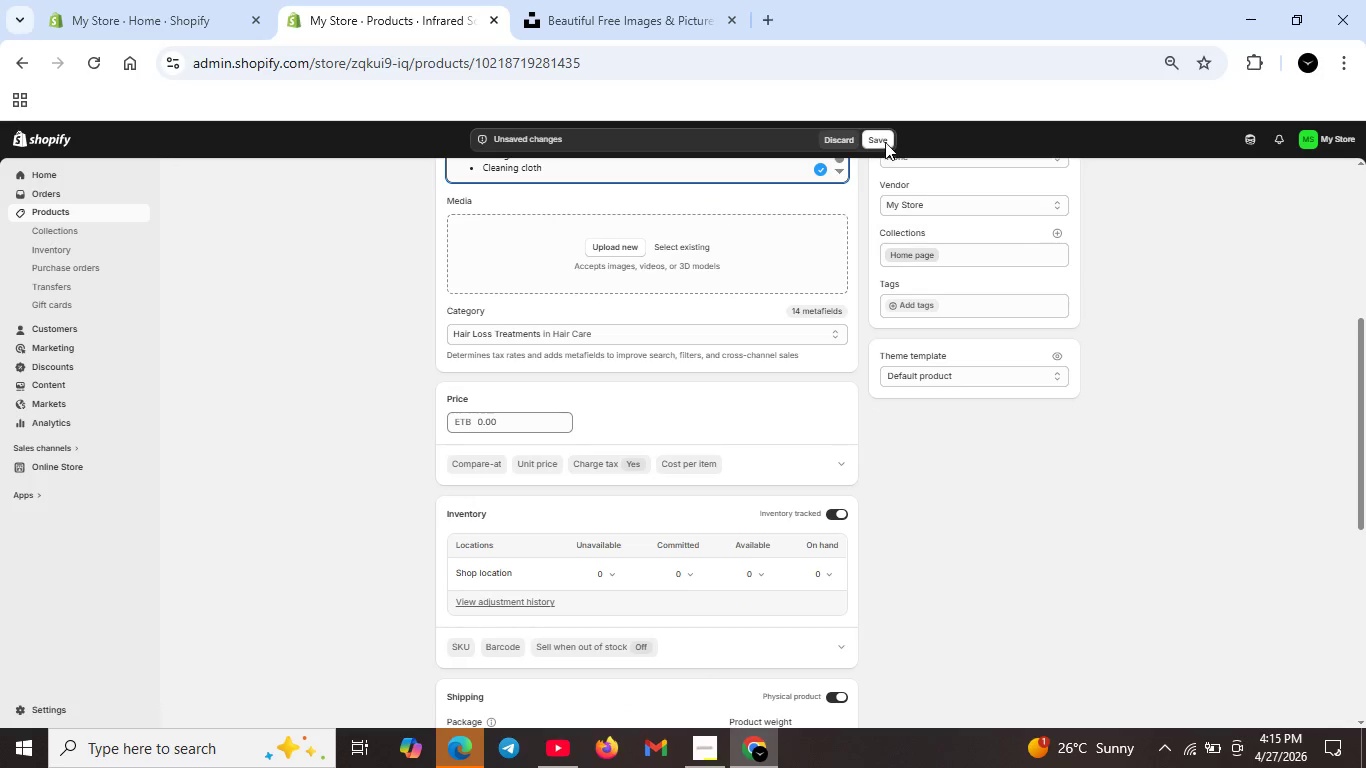 
left_click([883, 141])
 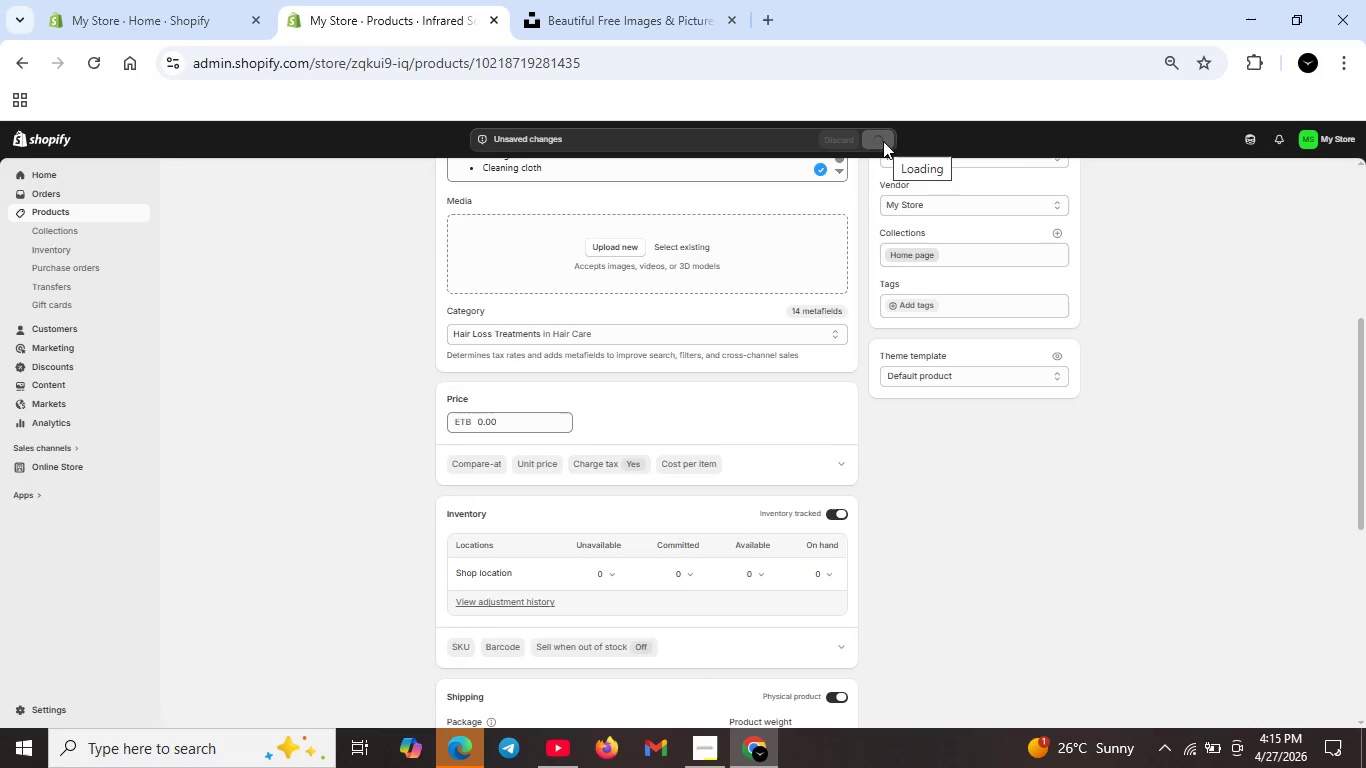 
wait(8.06)
 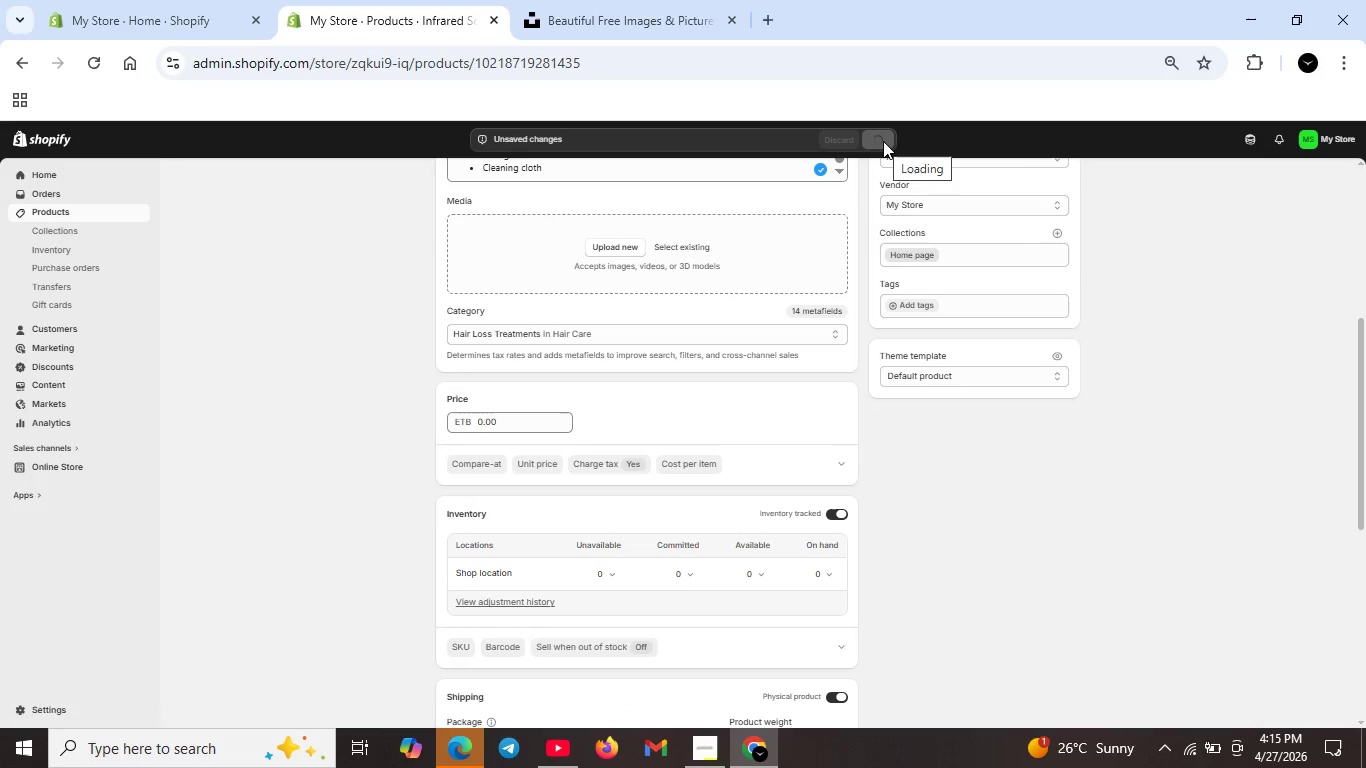 
double_click([508, 425])
 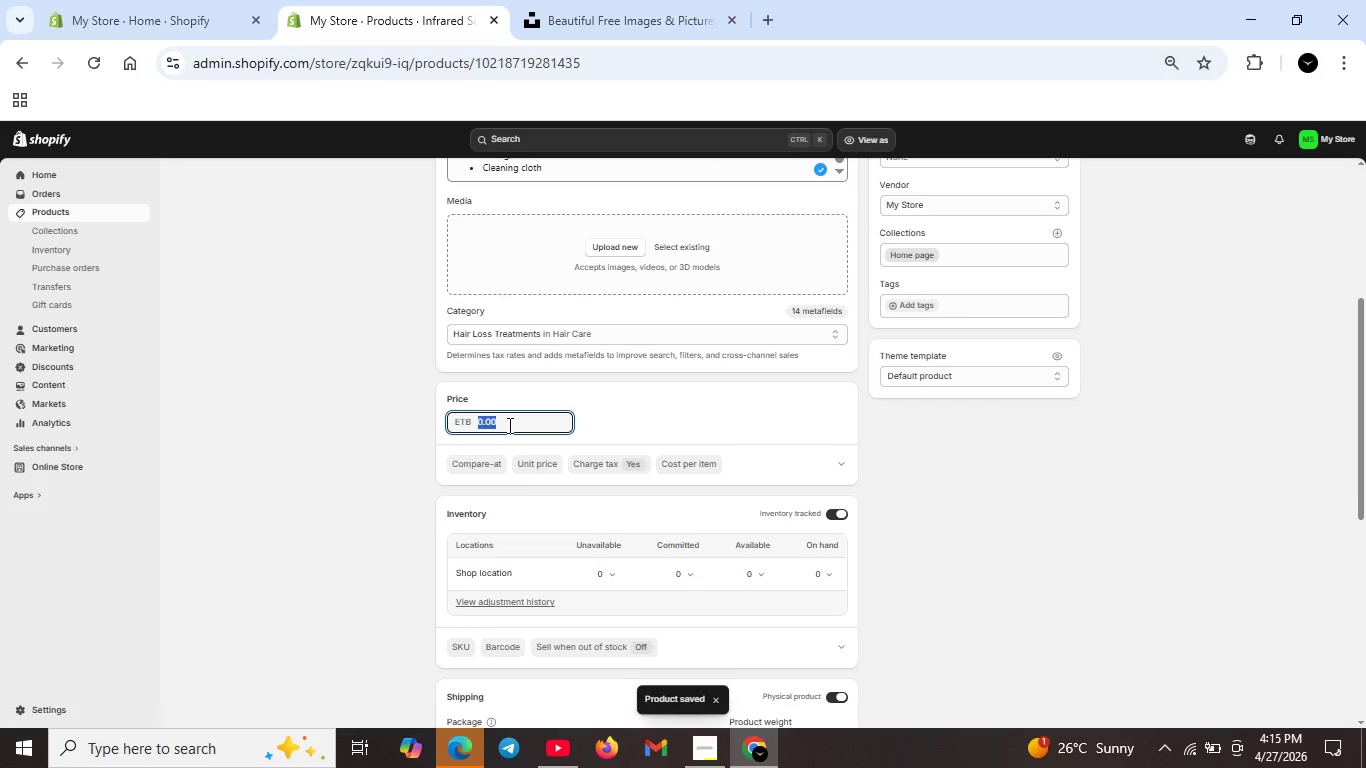 
key(Backspace)
type(14)
 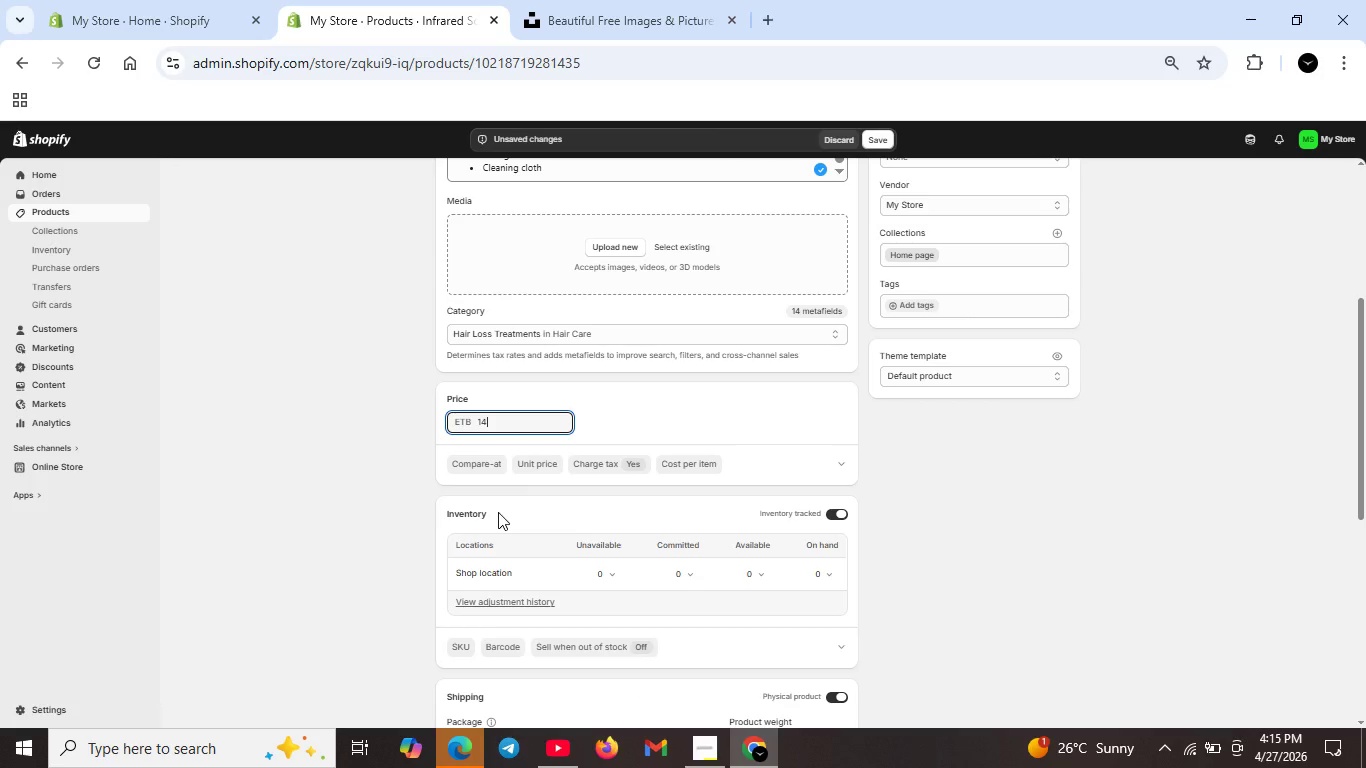 
key(9)
 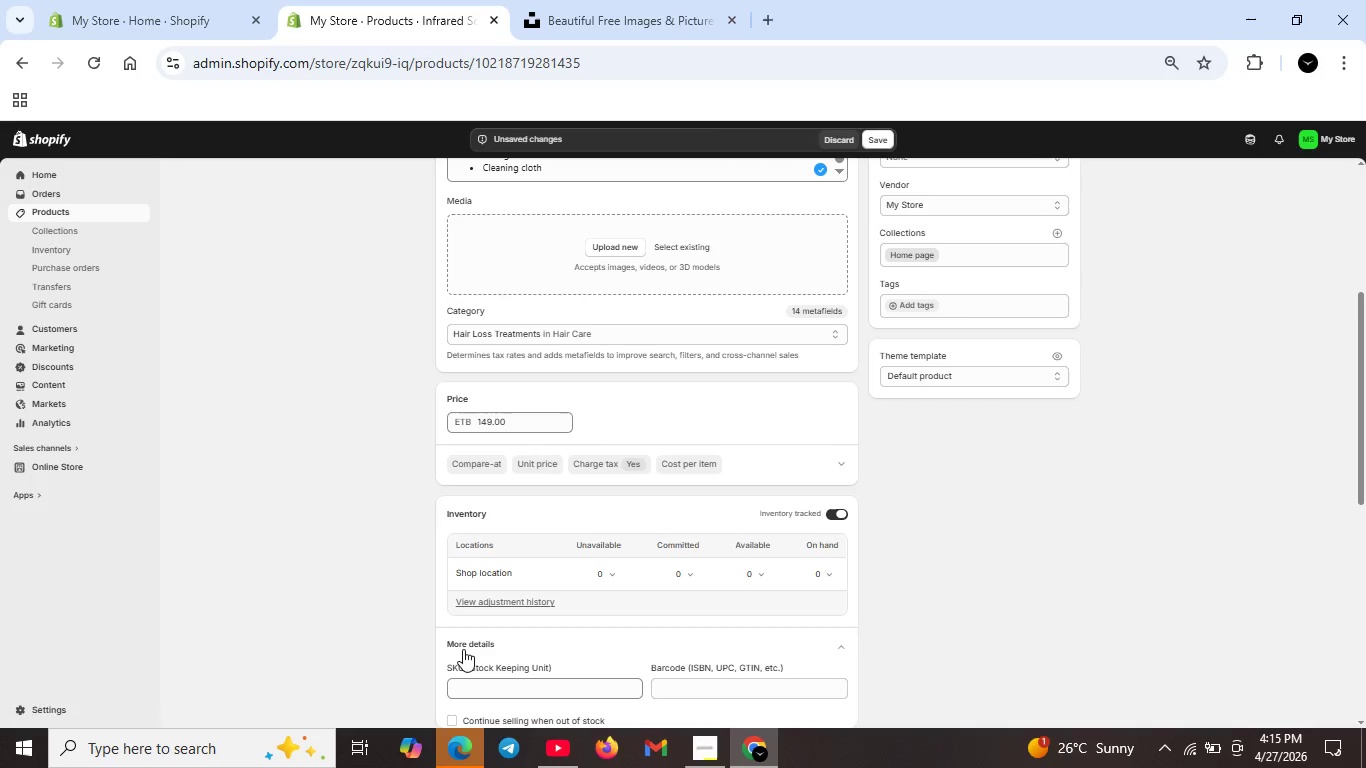 
scroll: coordinate [483, 635], scroll_direction: down, amount: 3.0
 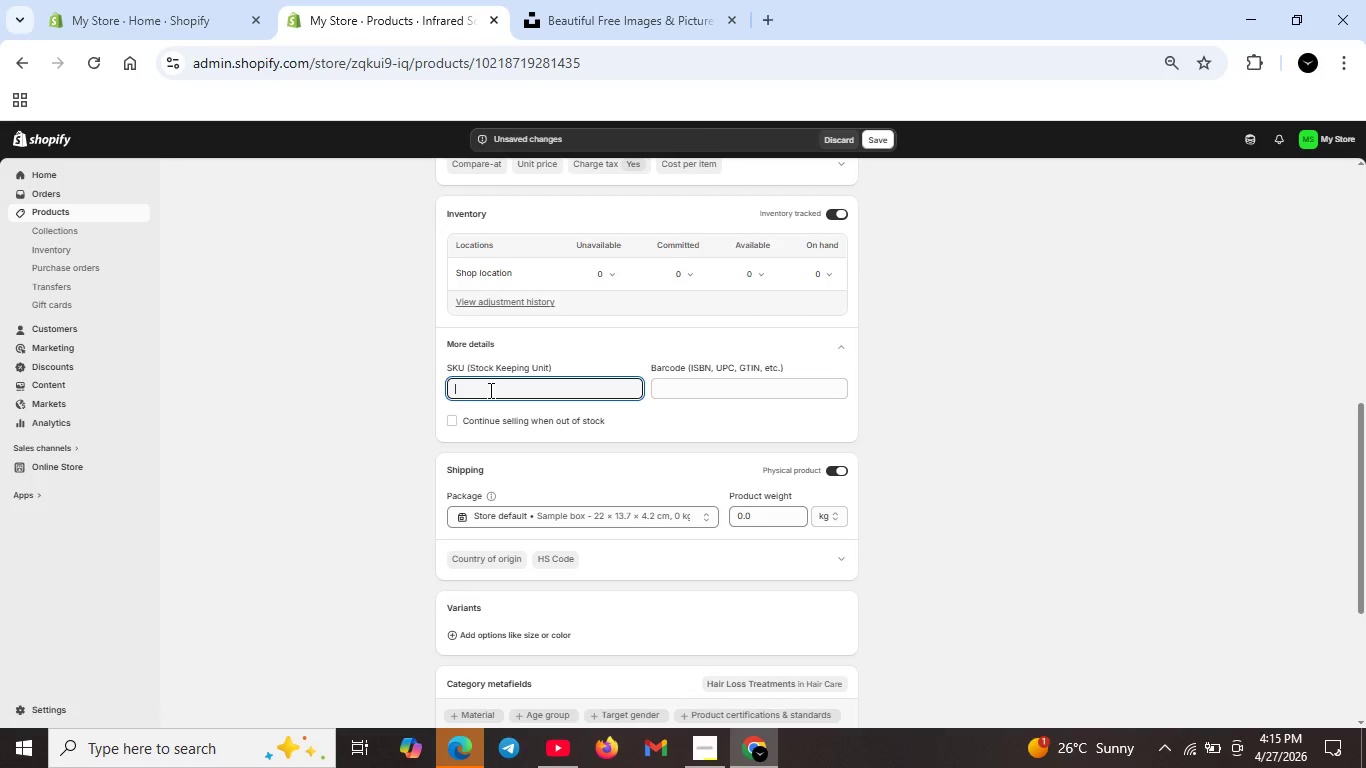 
type(VS-SCALP-01)
 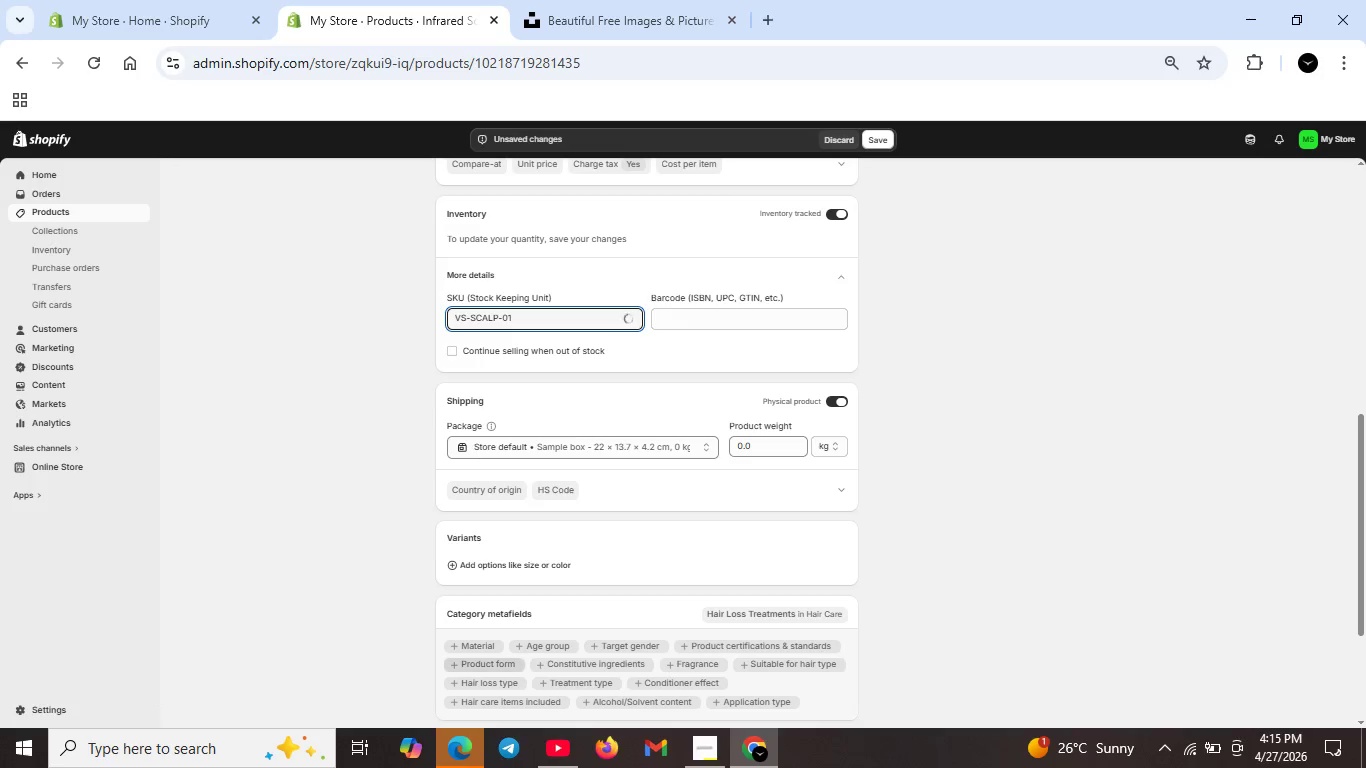 
left_click([711, 749])